 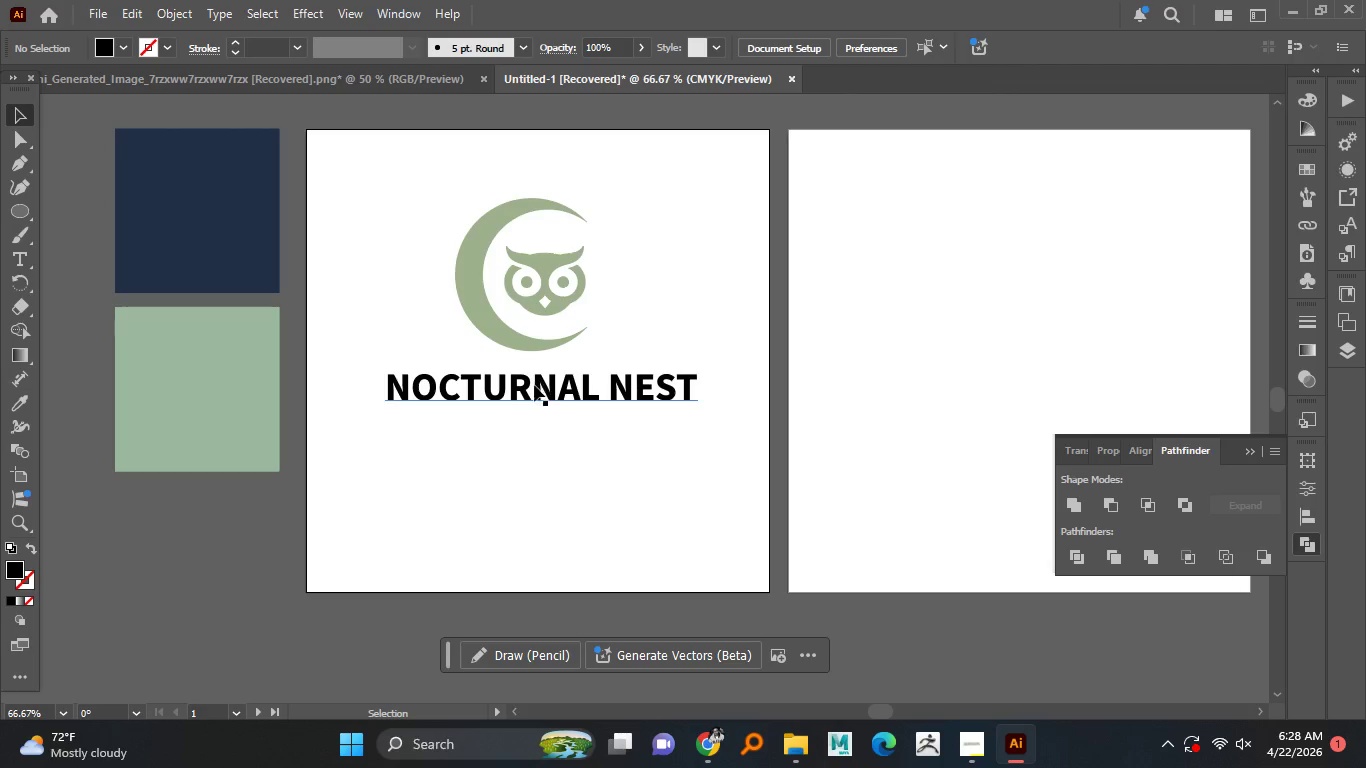 
hold_key(key=ShiftLeft, duration=1.39)
 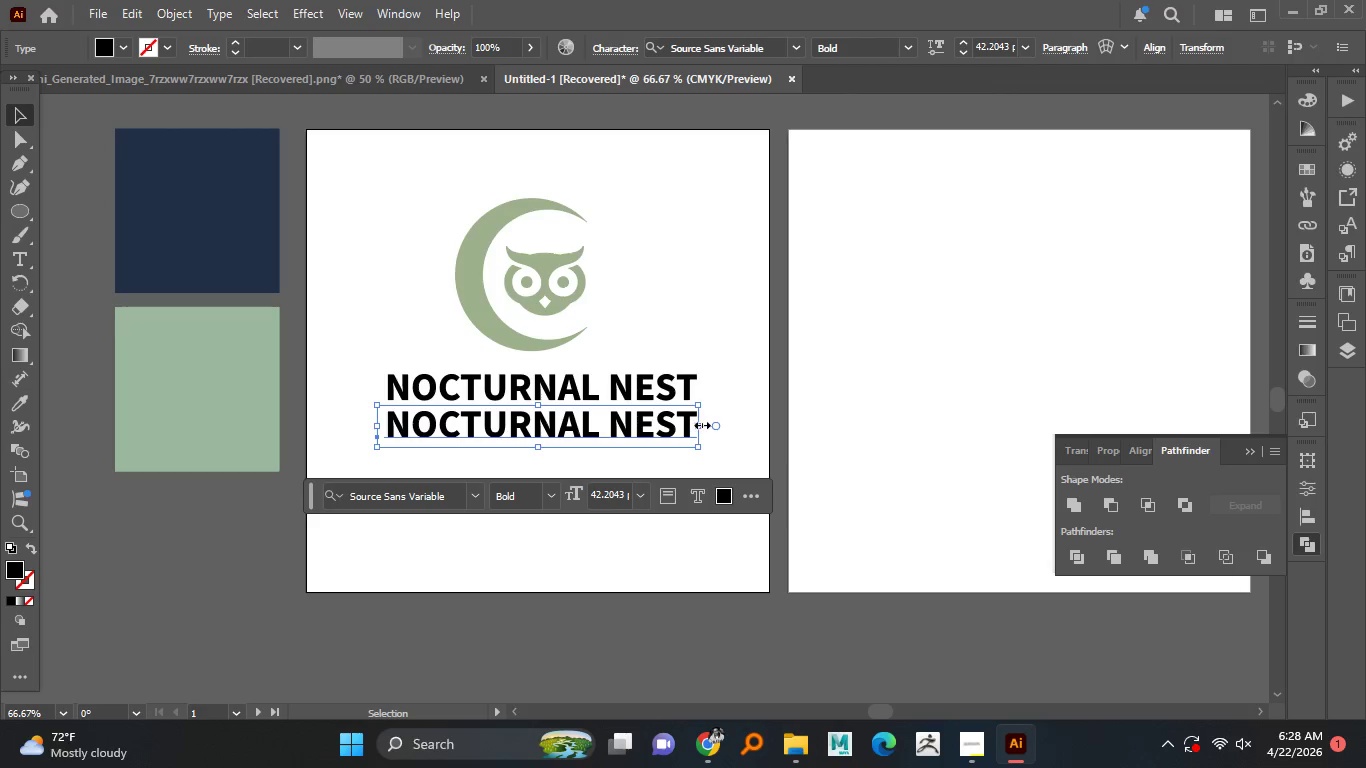 
hold_key(key=ShiftLeft, duration=1.52)
left_click_drag(start_coordinate=[700, 423], to_coordinate=[622, 425])
 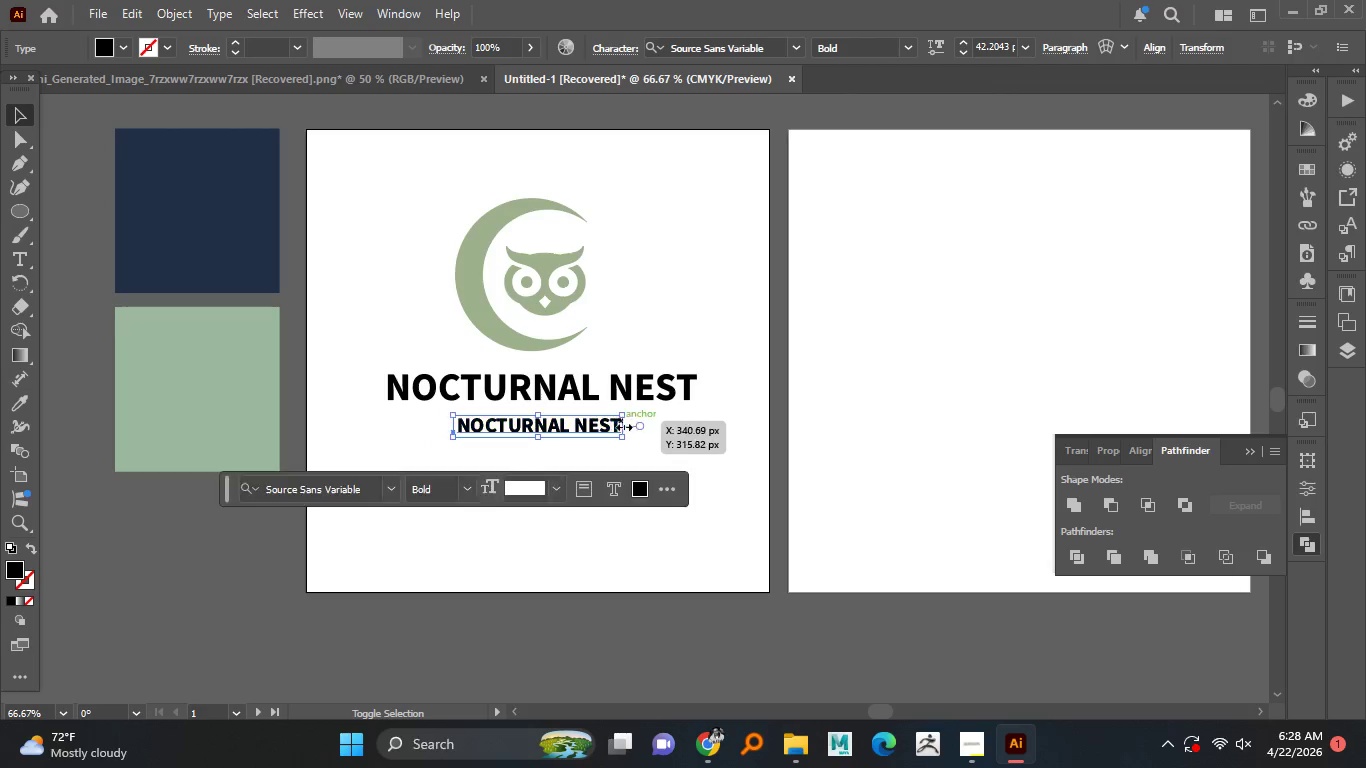 
key(Alt+Shift+ShiftLeft)
 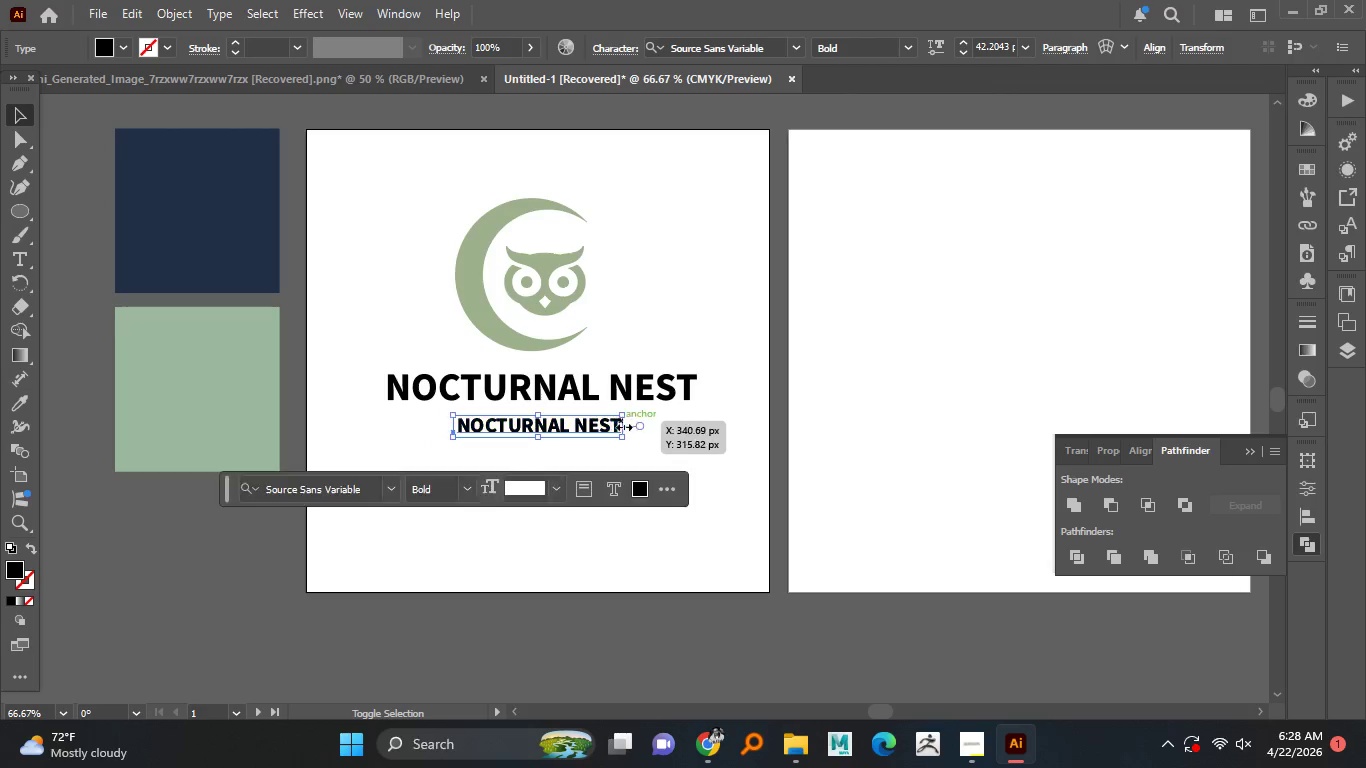 
key(Alt+Shift+ShiftLeft)
 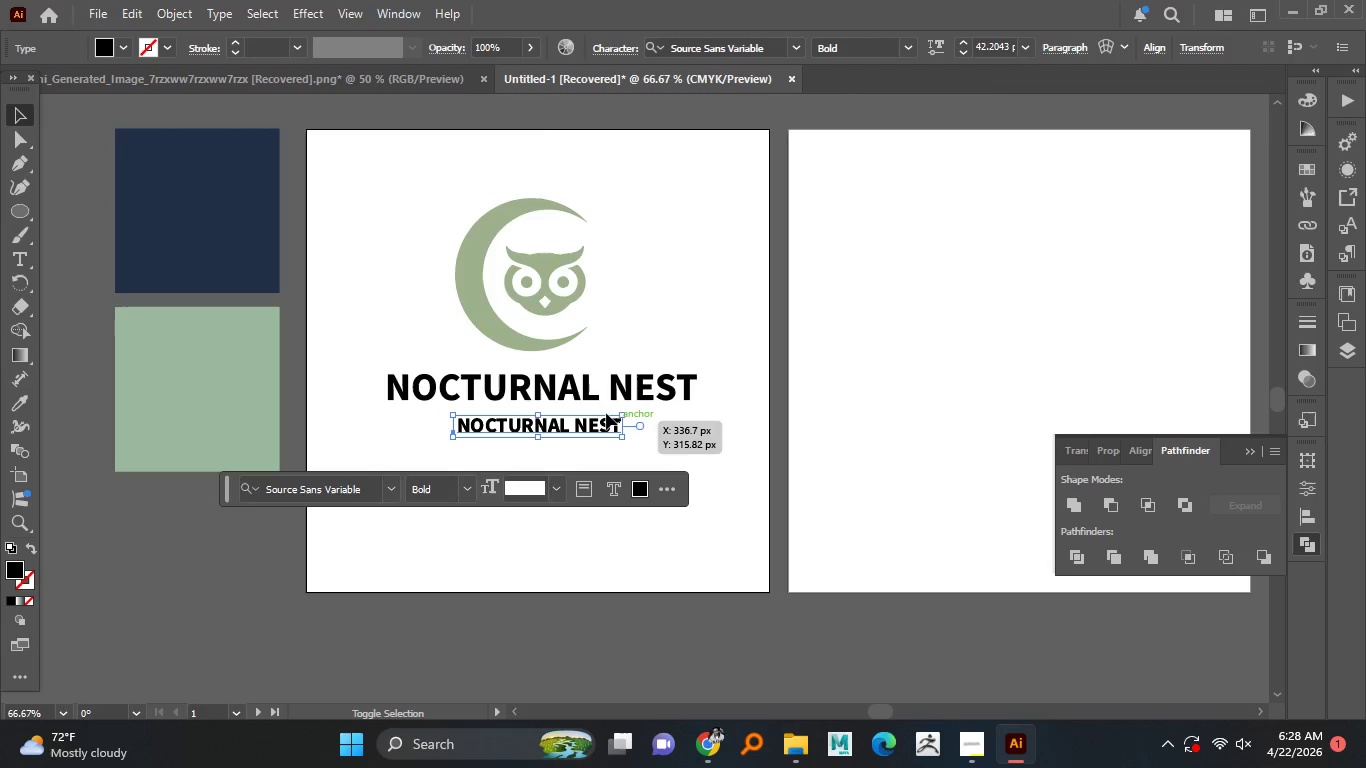 
key(Alt+Shift+ShiftLeft)
 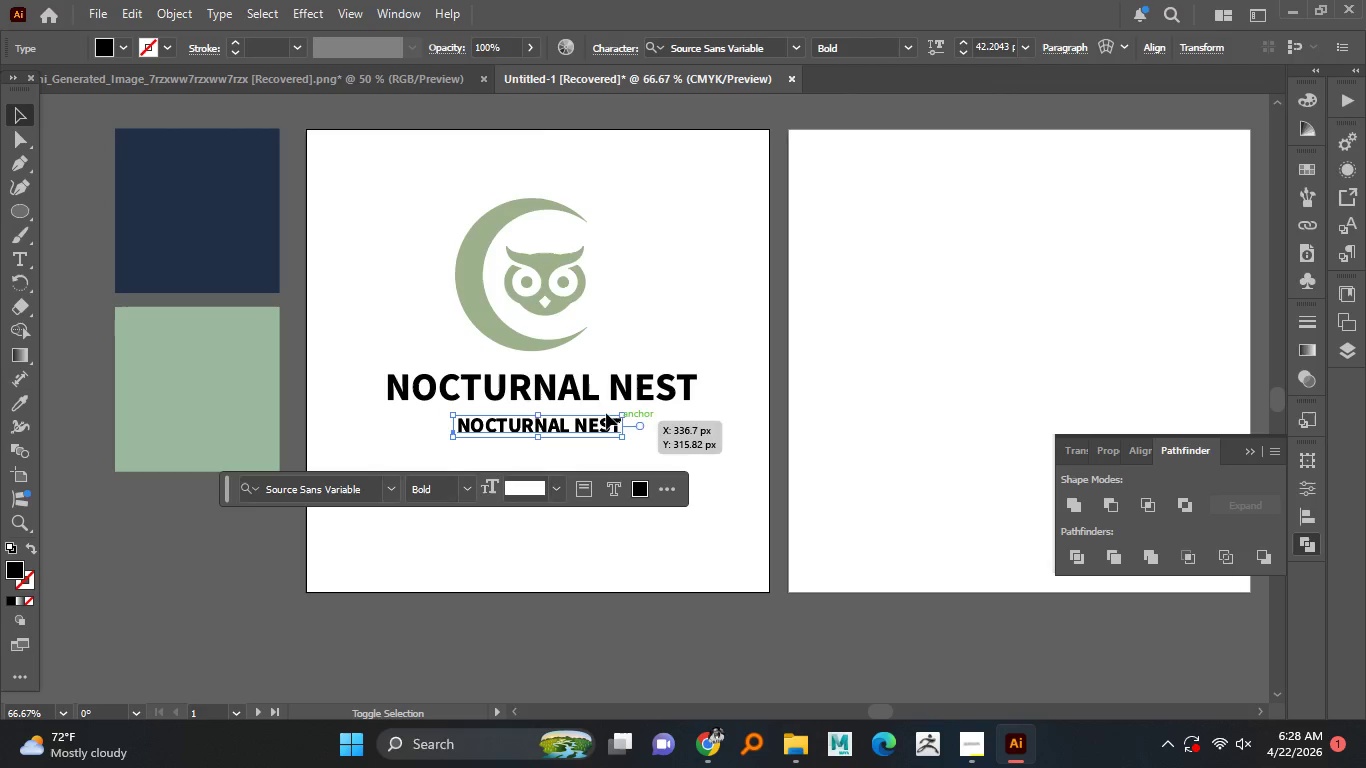 
key(Alt+Shift+ShiftLeft)
 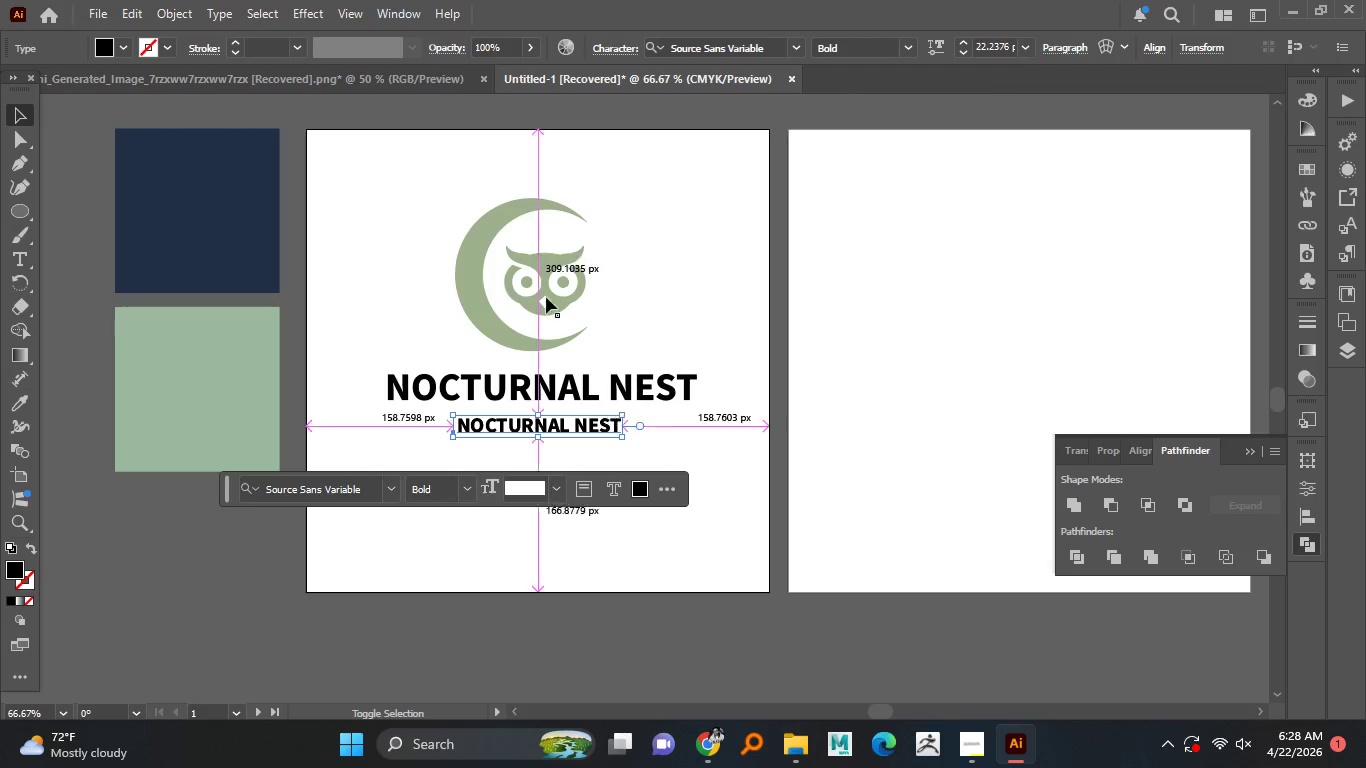 
key(Alt+Shift+ShiftLeft)
 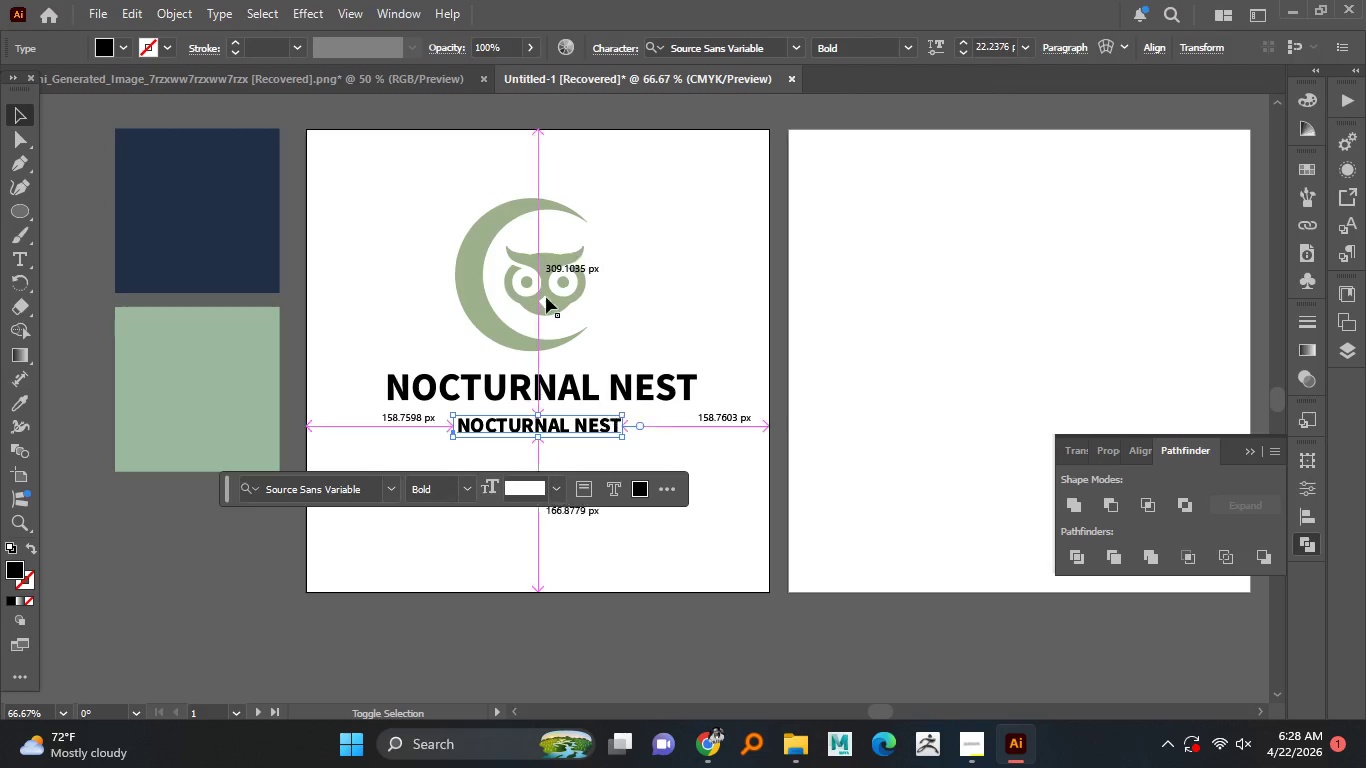 
key(Alt+Shift+ShiftLeft)
 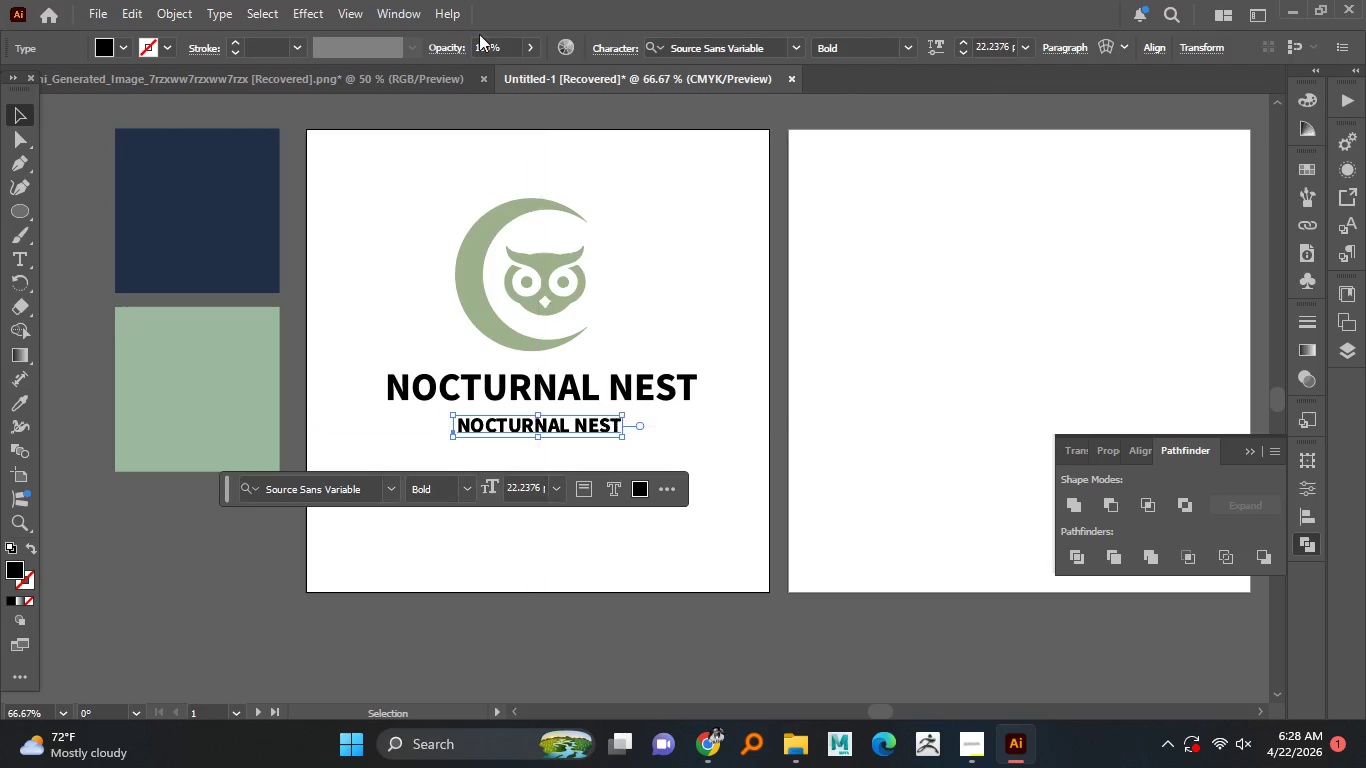 
key(Alt+Shift+ShiftLeft)
 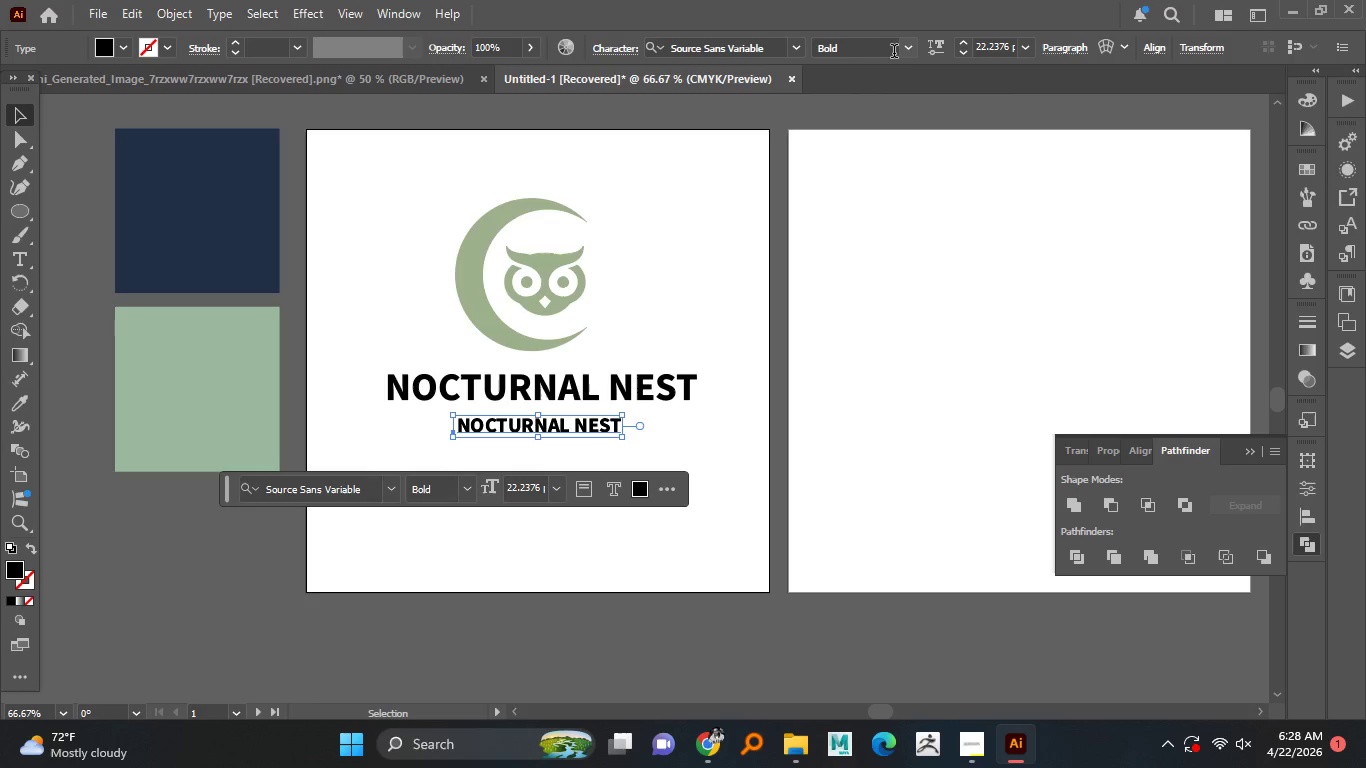 
left_click([904, 52])
 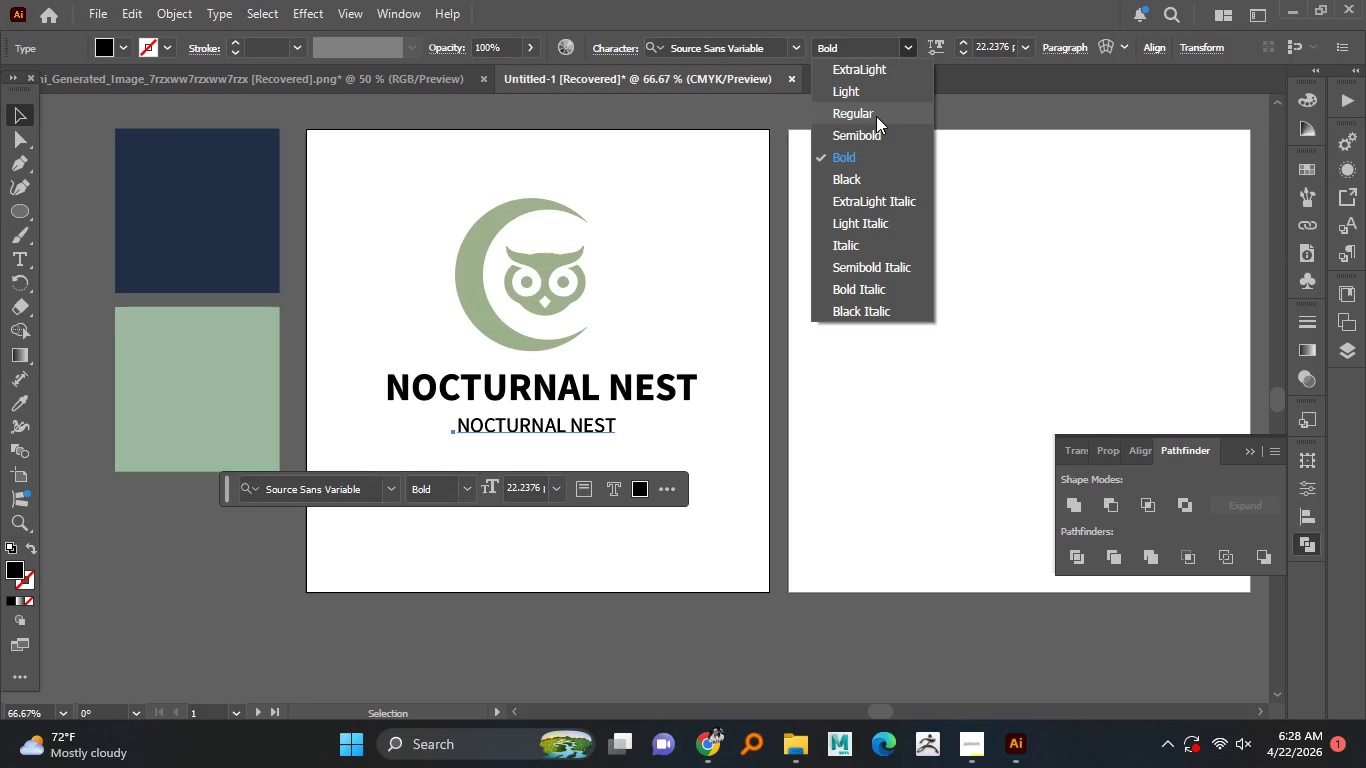 
left_click_drag(start_coordinate=[876, 116], to_coordinate=[877, 110])
 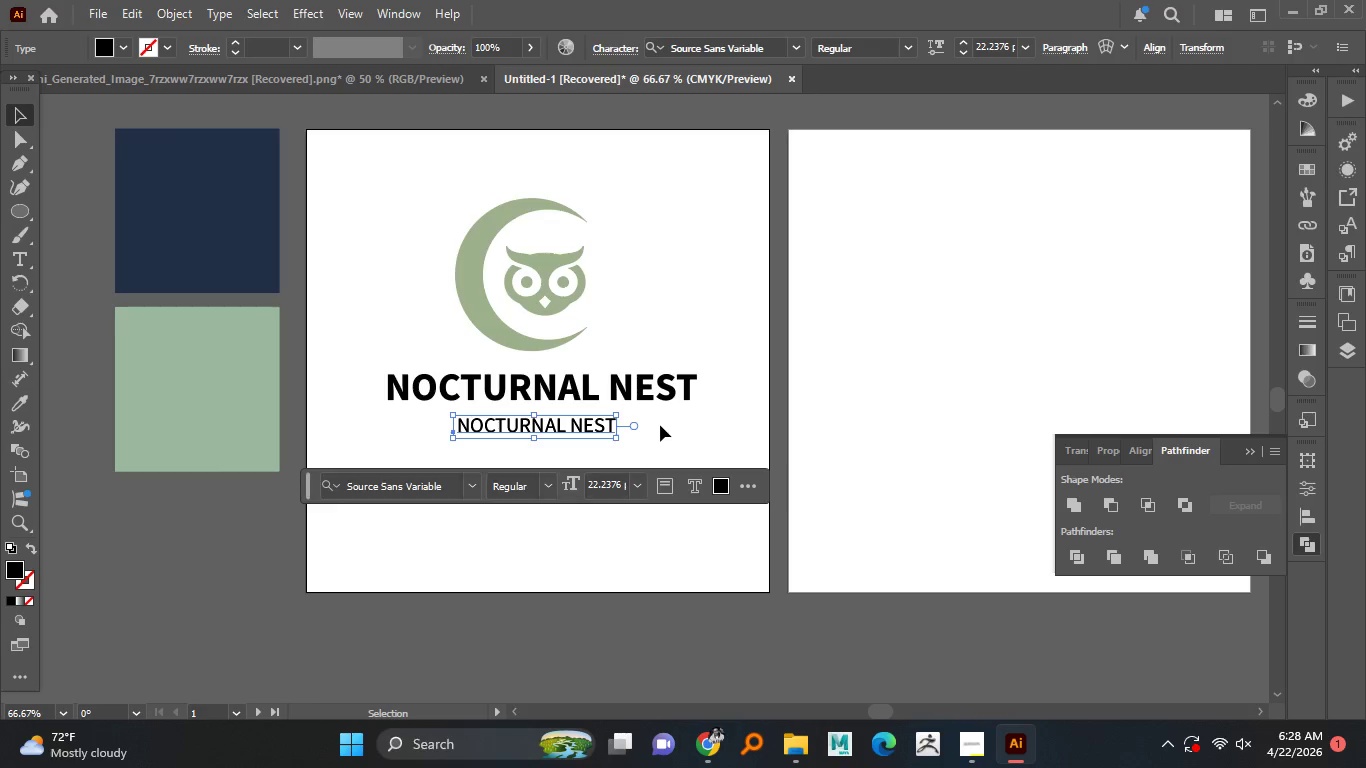 
hold_key(key=AltLeft, duration=0.61)
 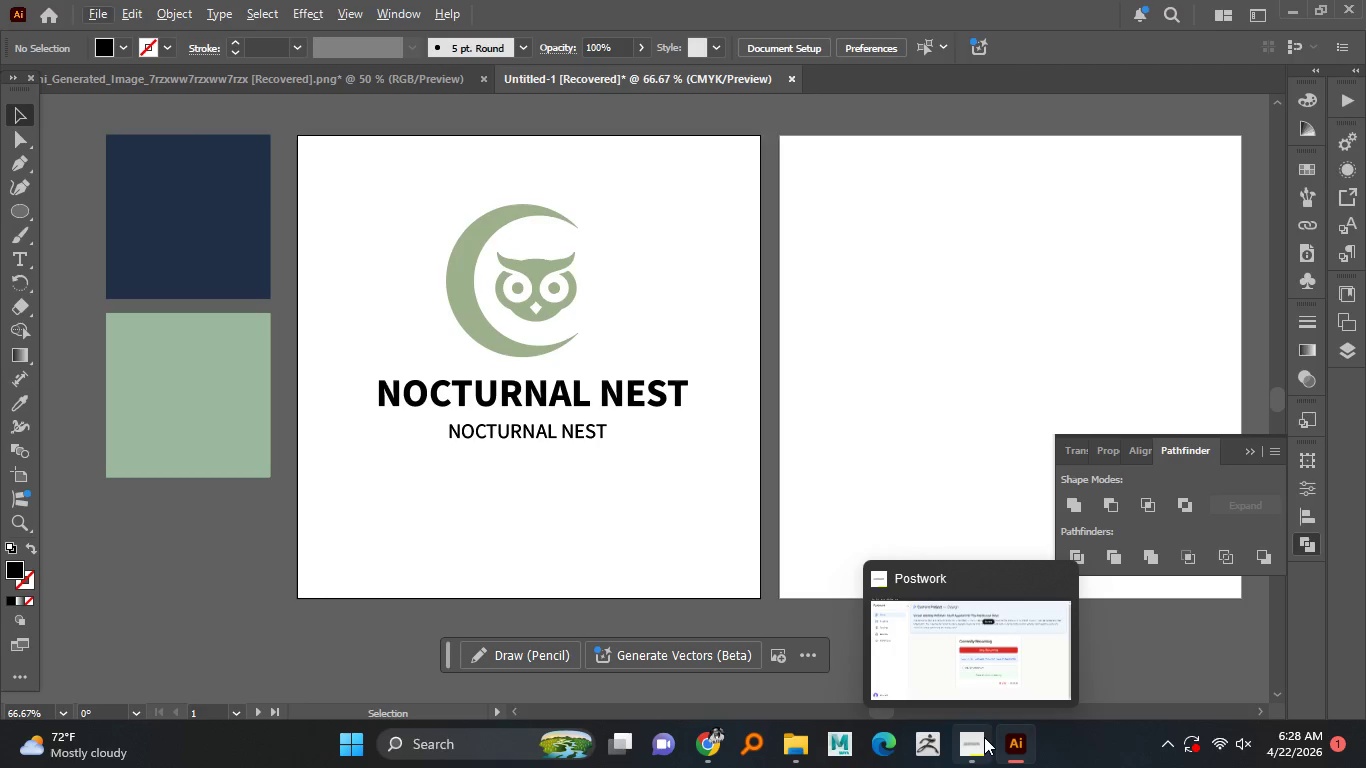 
left_click([984, 737])